 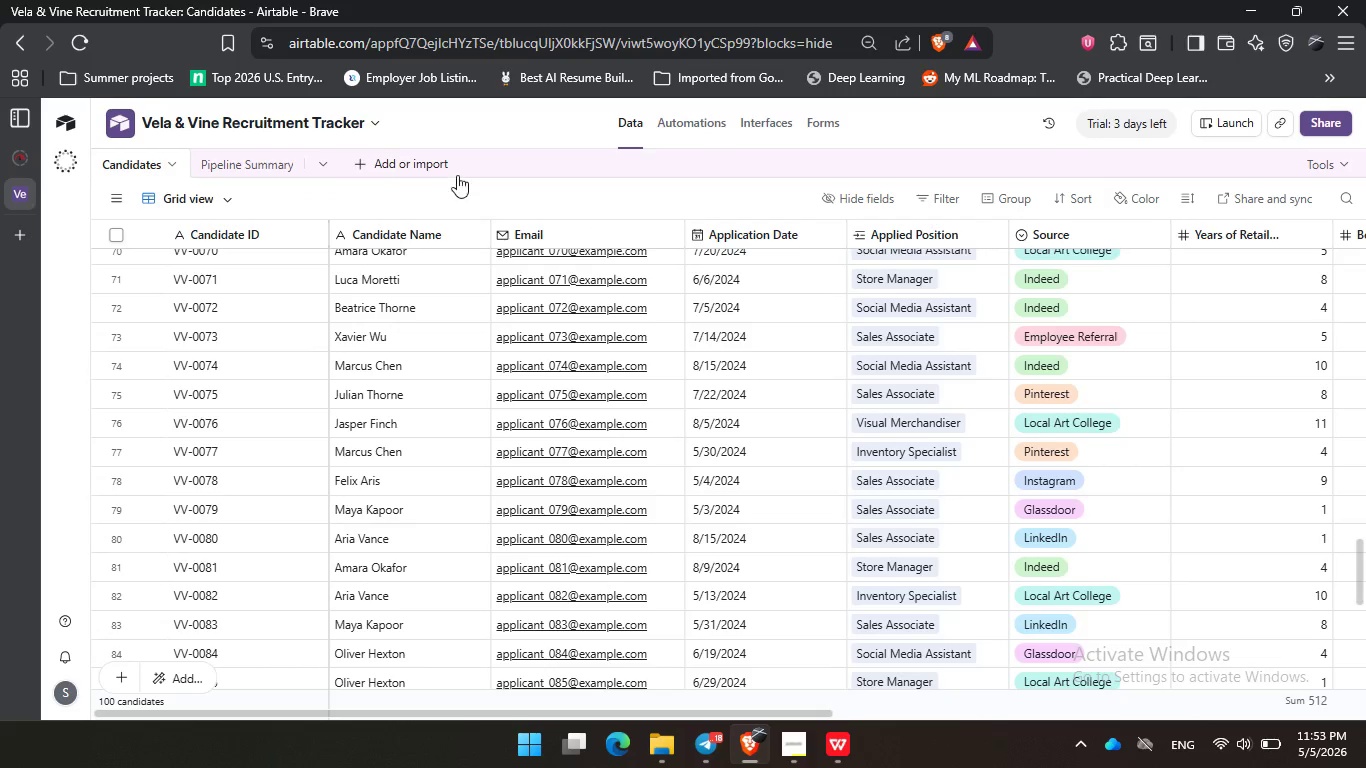 
left_click([536, 194])
 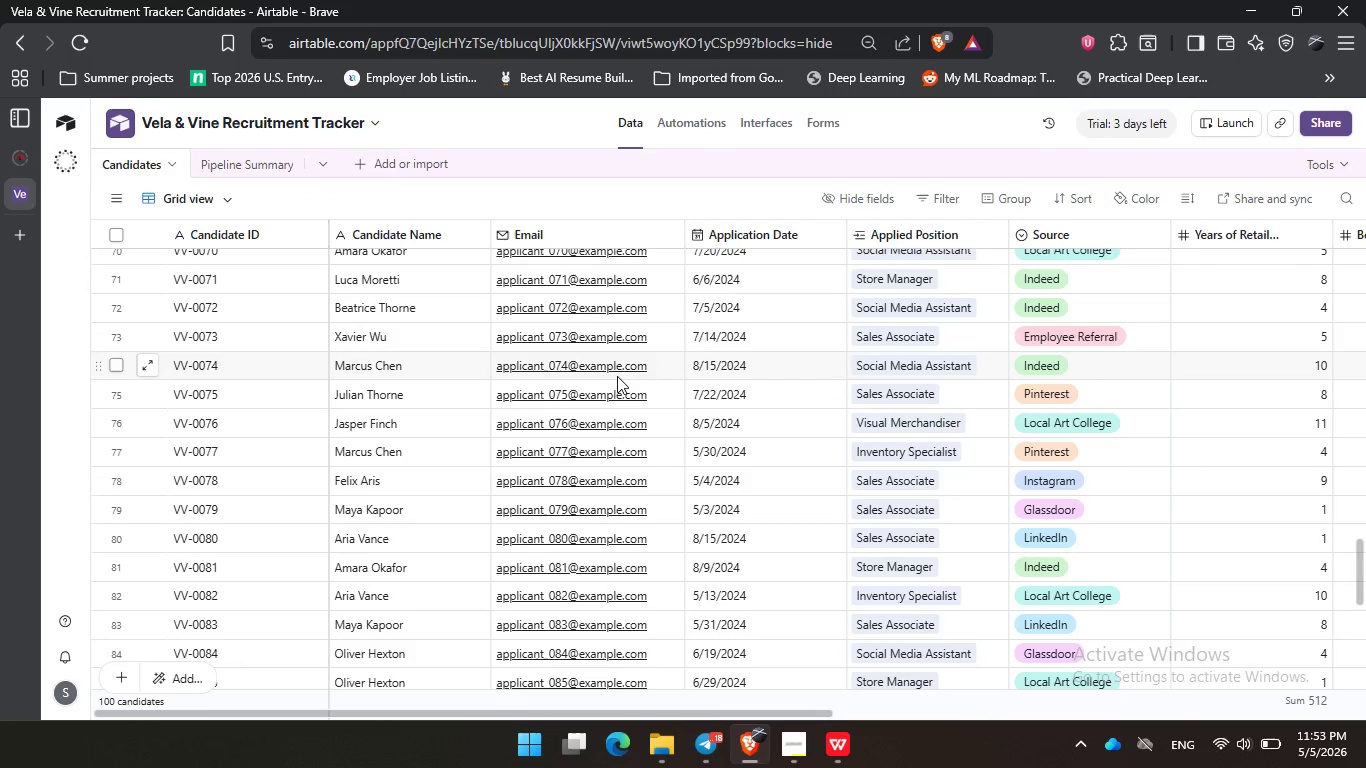 
left_click([752, 439])
 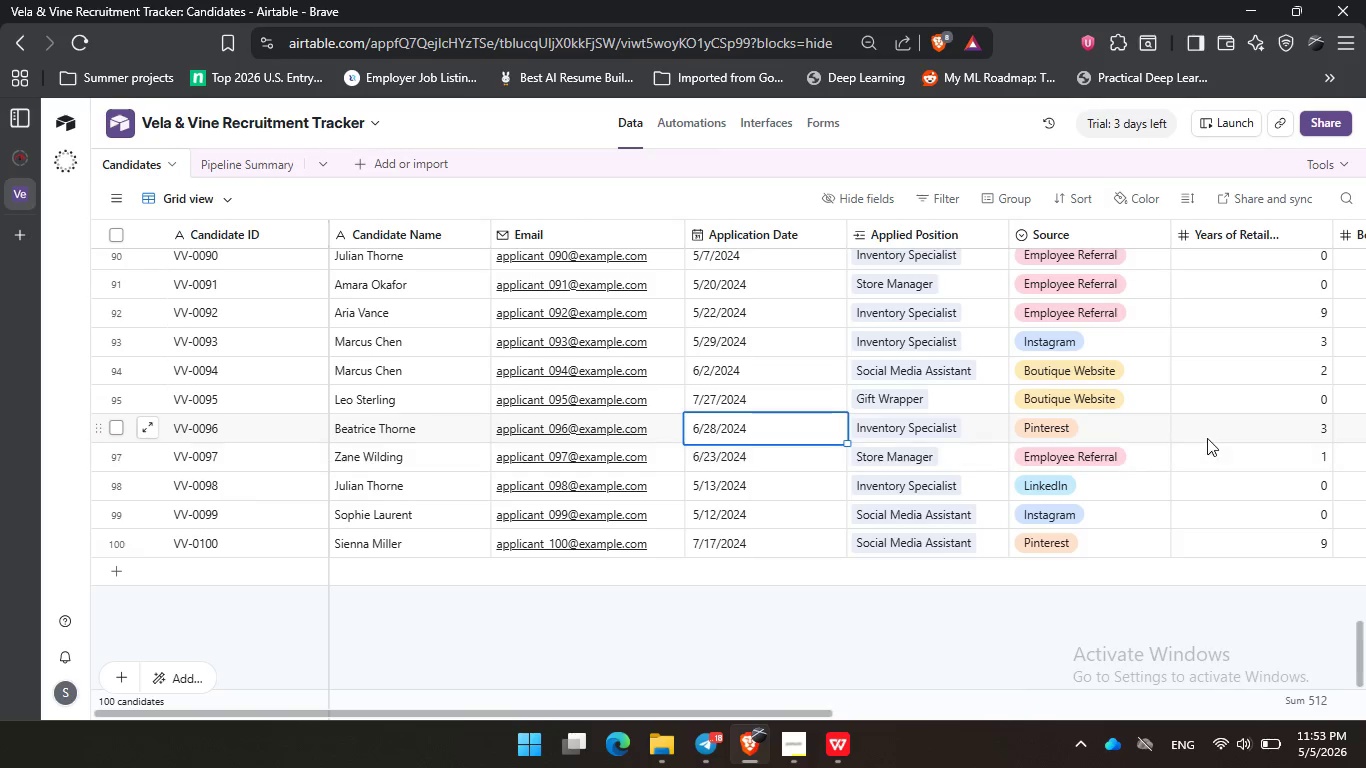 
scroll: coordinate [617, 376], scroll_direction: down, amount: 6.0
 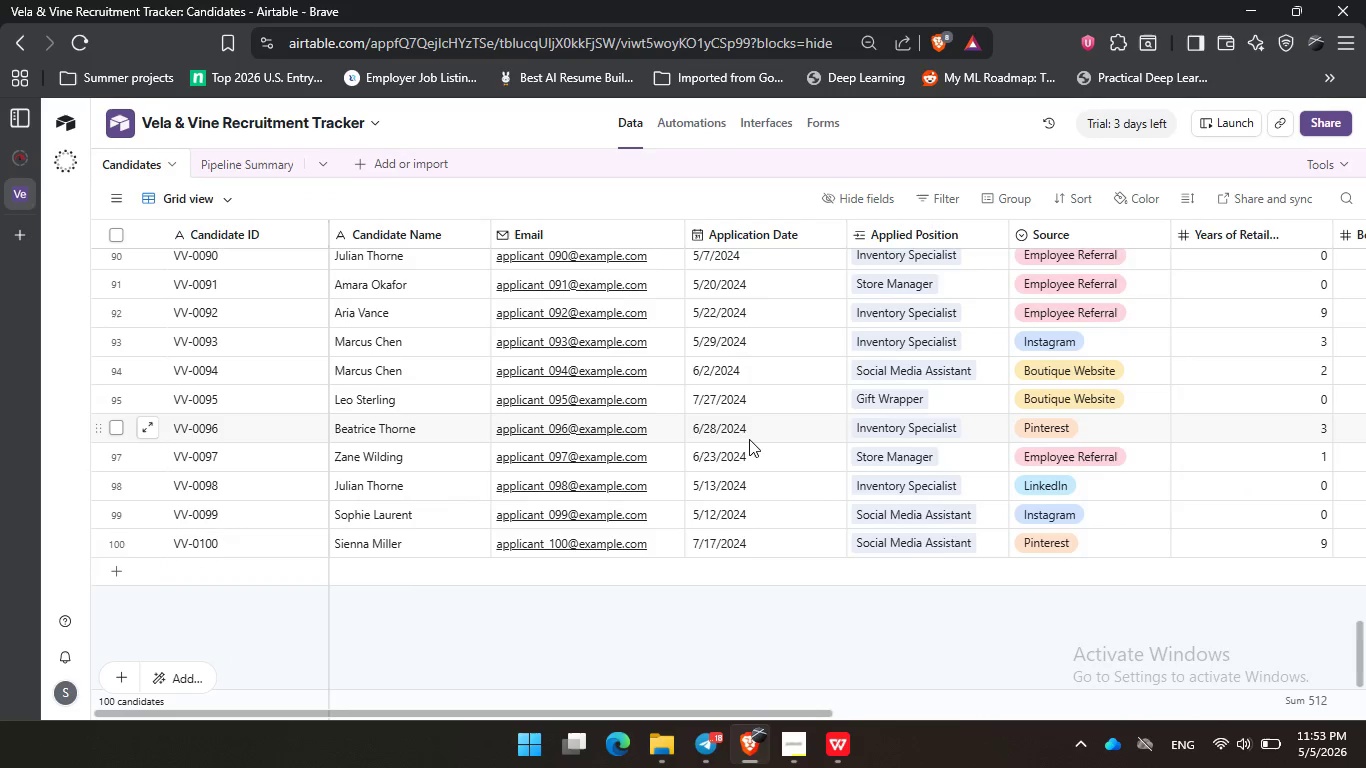 
double_click([1232, 363])
 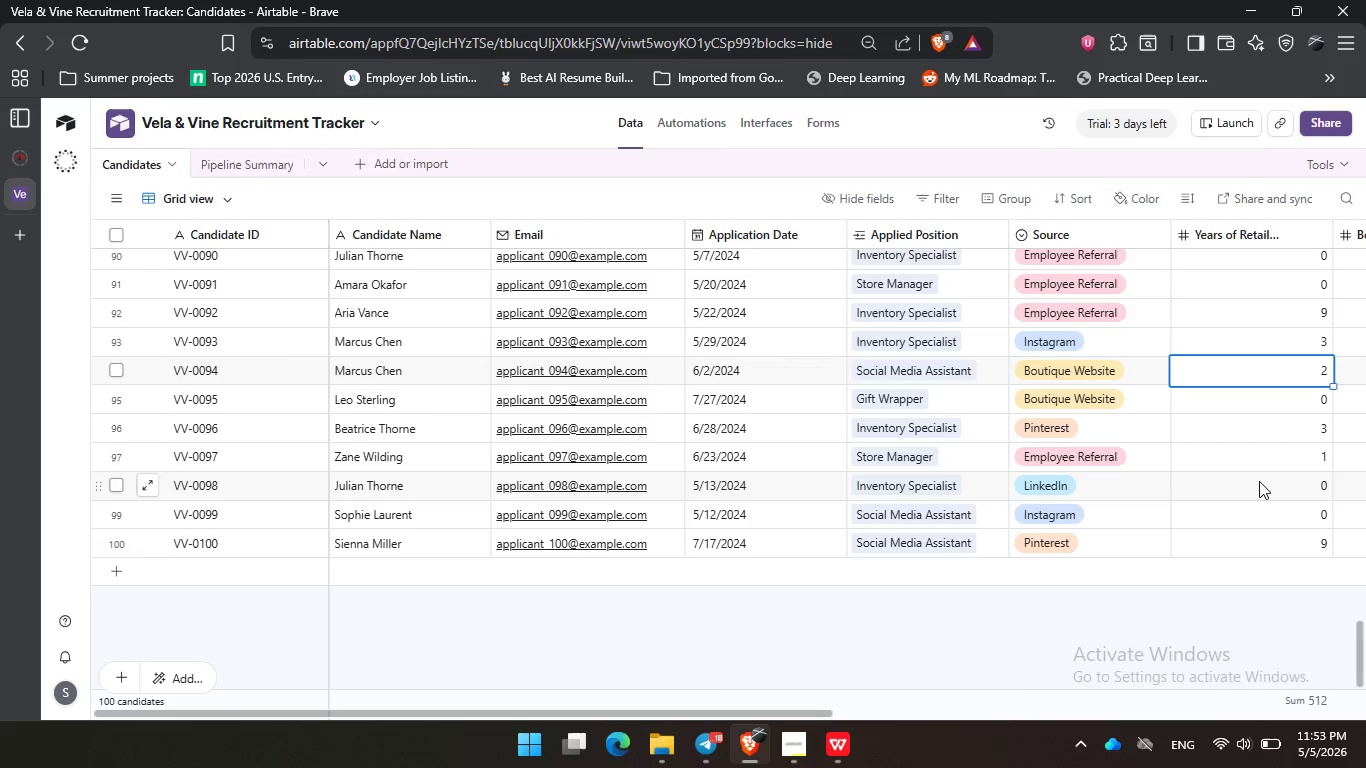 
triple_click([1259, 481])
 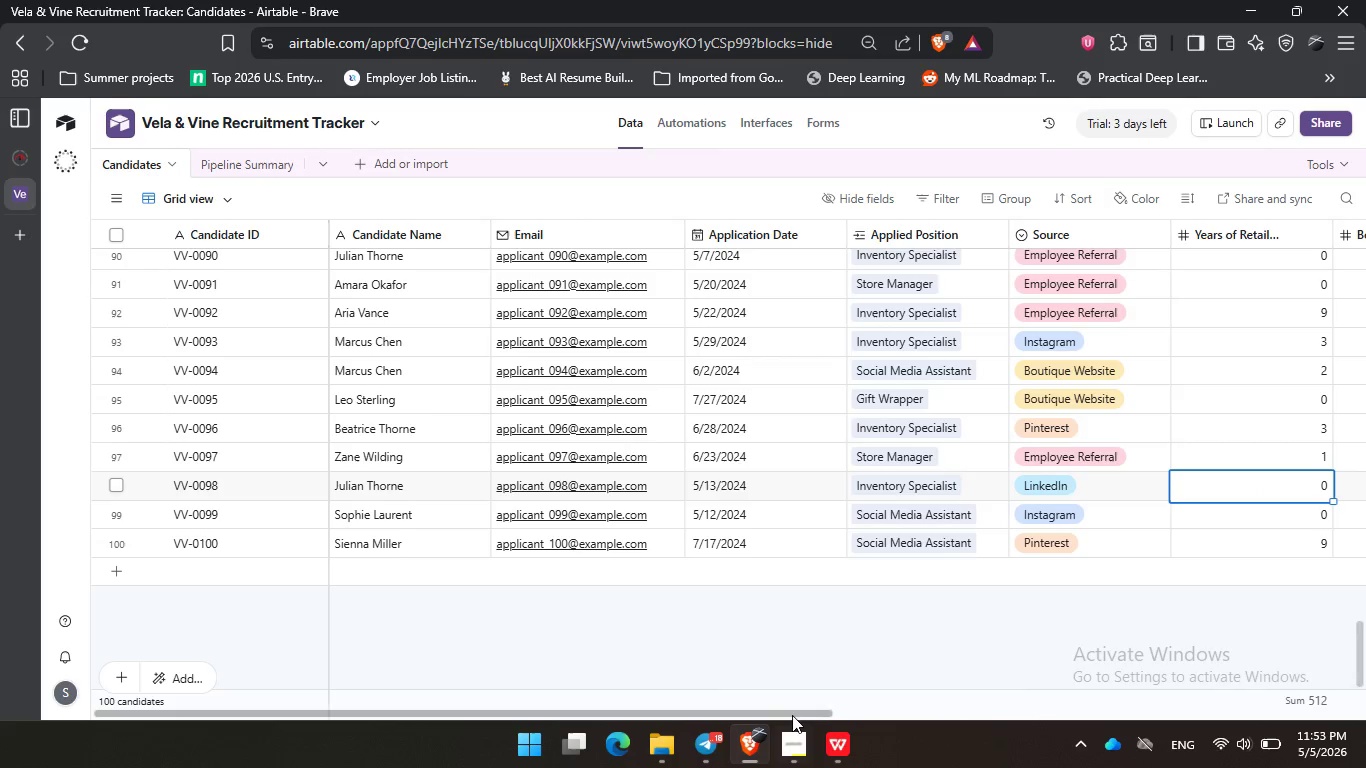 
left_click_drag(start_coordinate=[792, 713], to_coordinate=[1266, 637])
 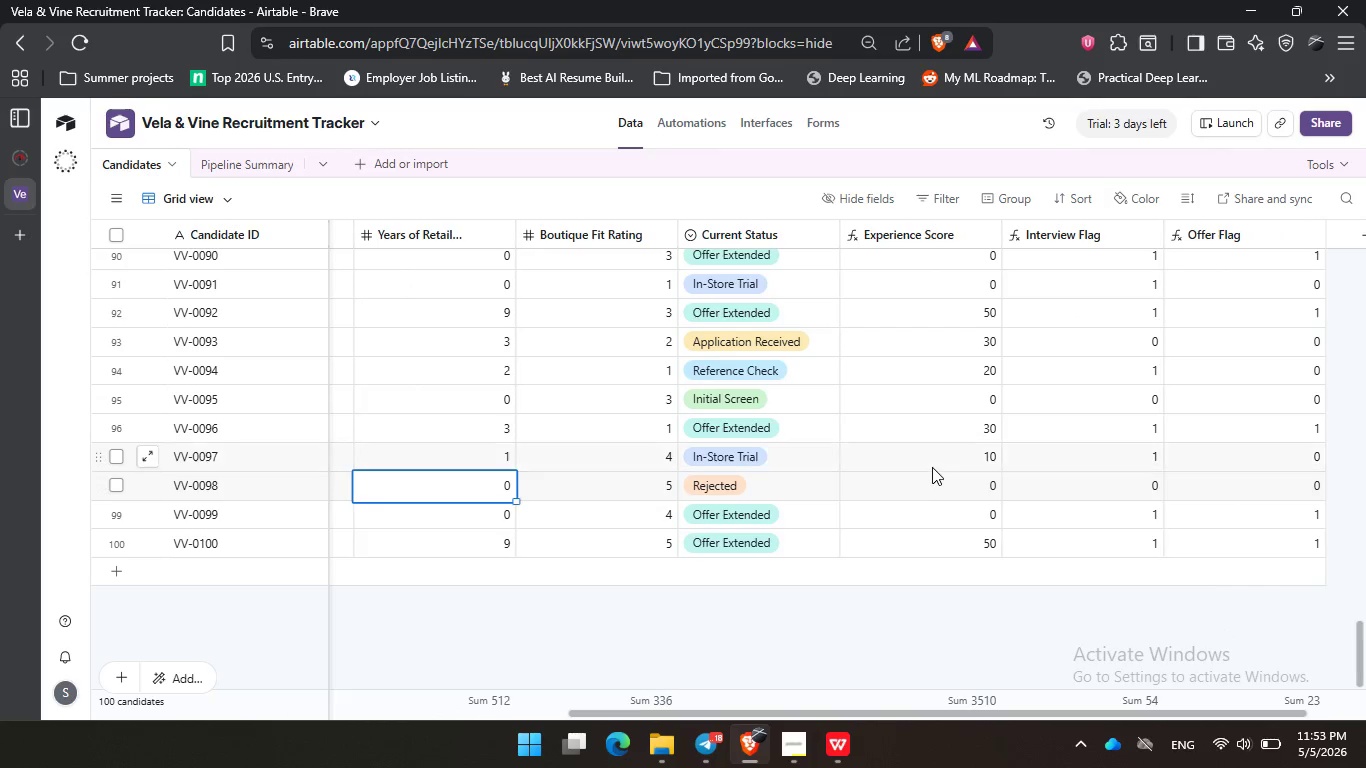 
left_click([937, 448])
 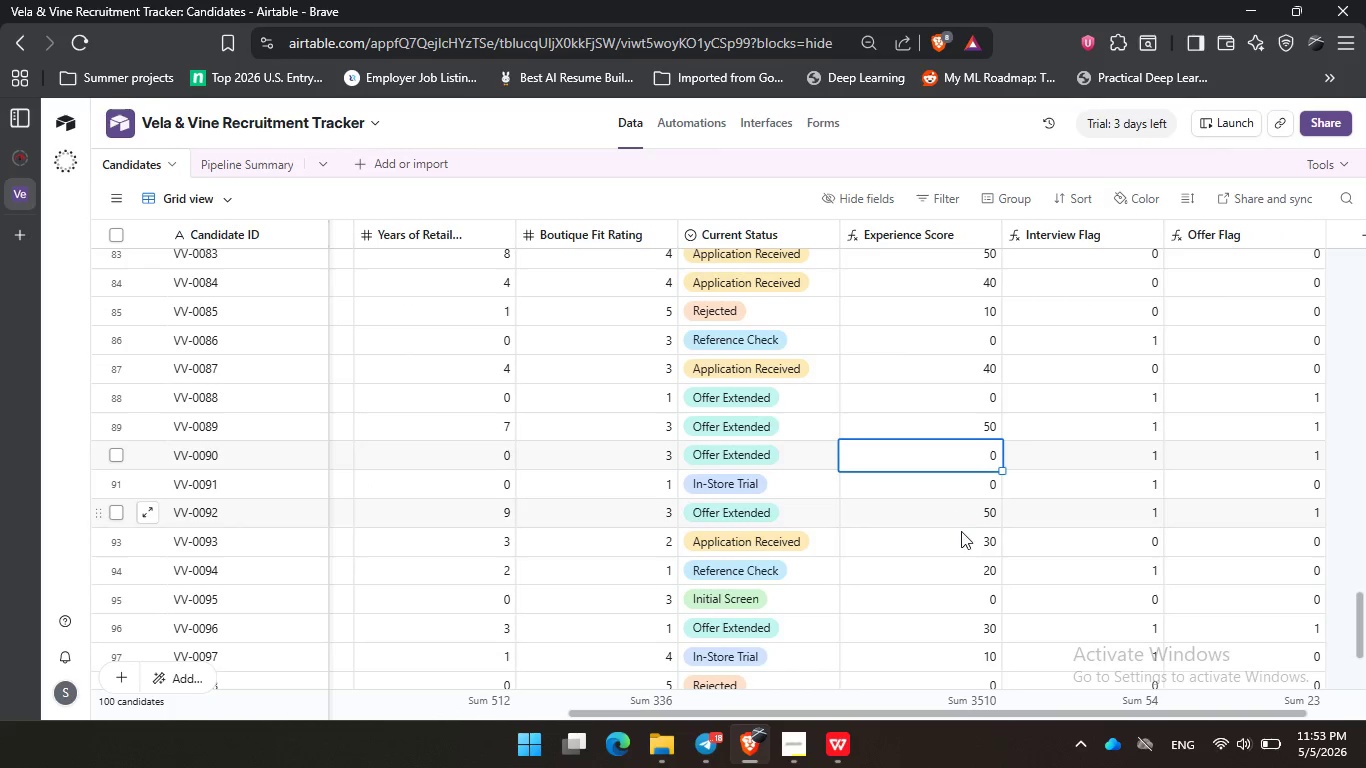 
scroll: coordinate [932, 467], scroll_direction: up, amount: 2.0
 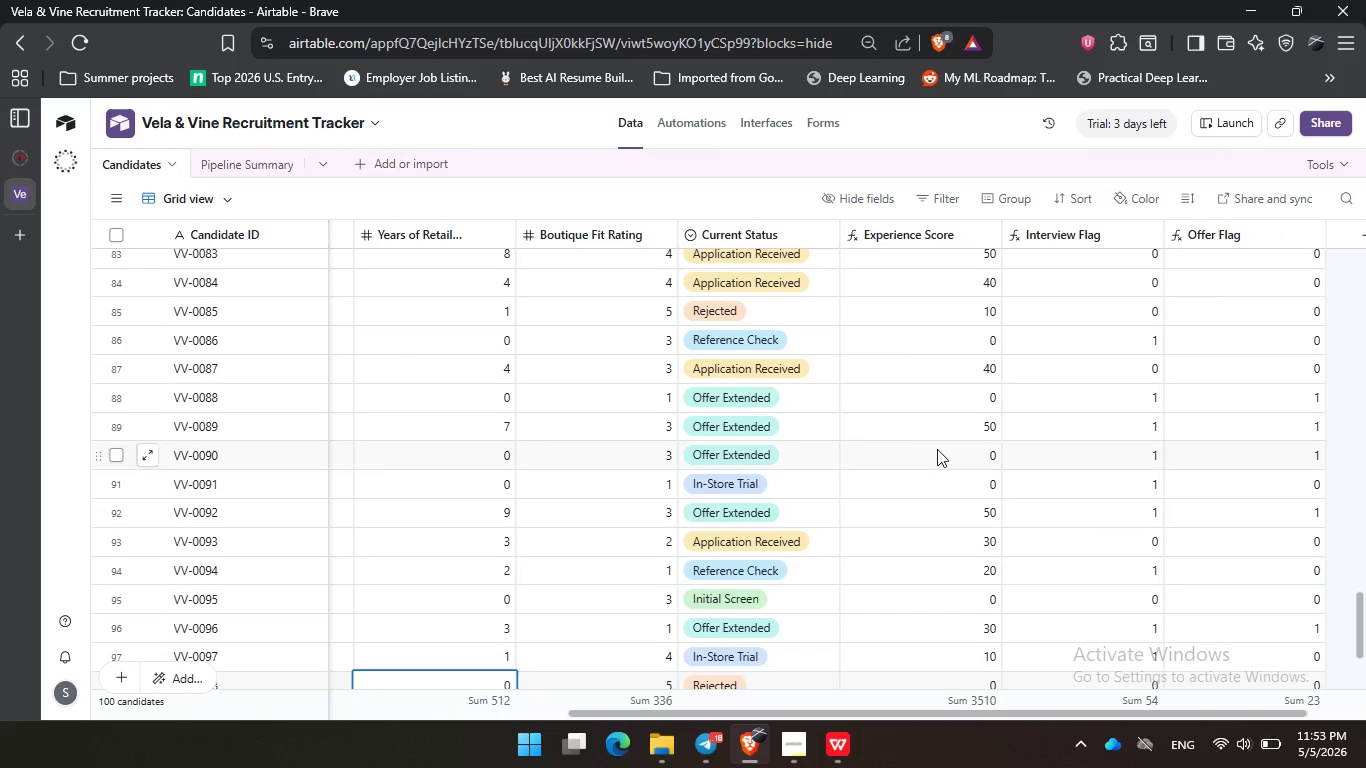 
double_click([962, 533])
 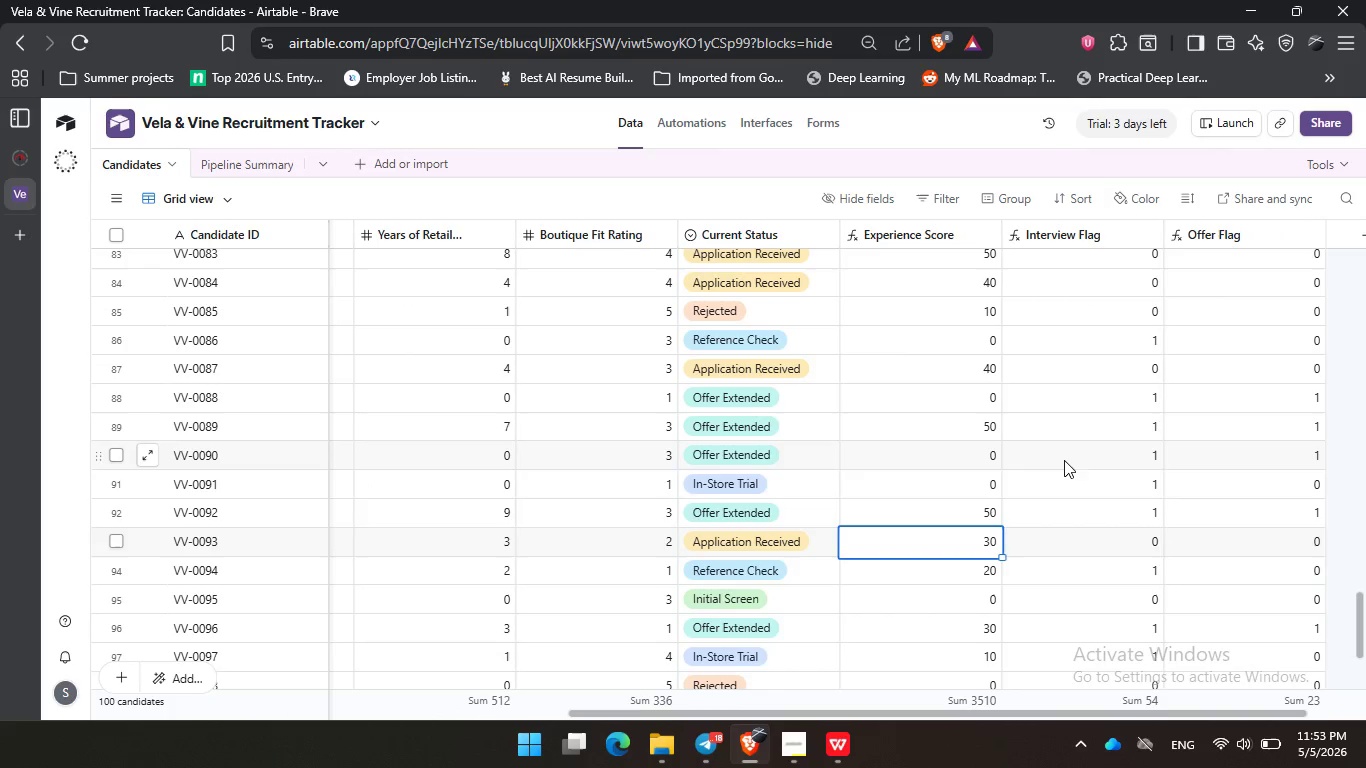 
double_click([1073, 526])
 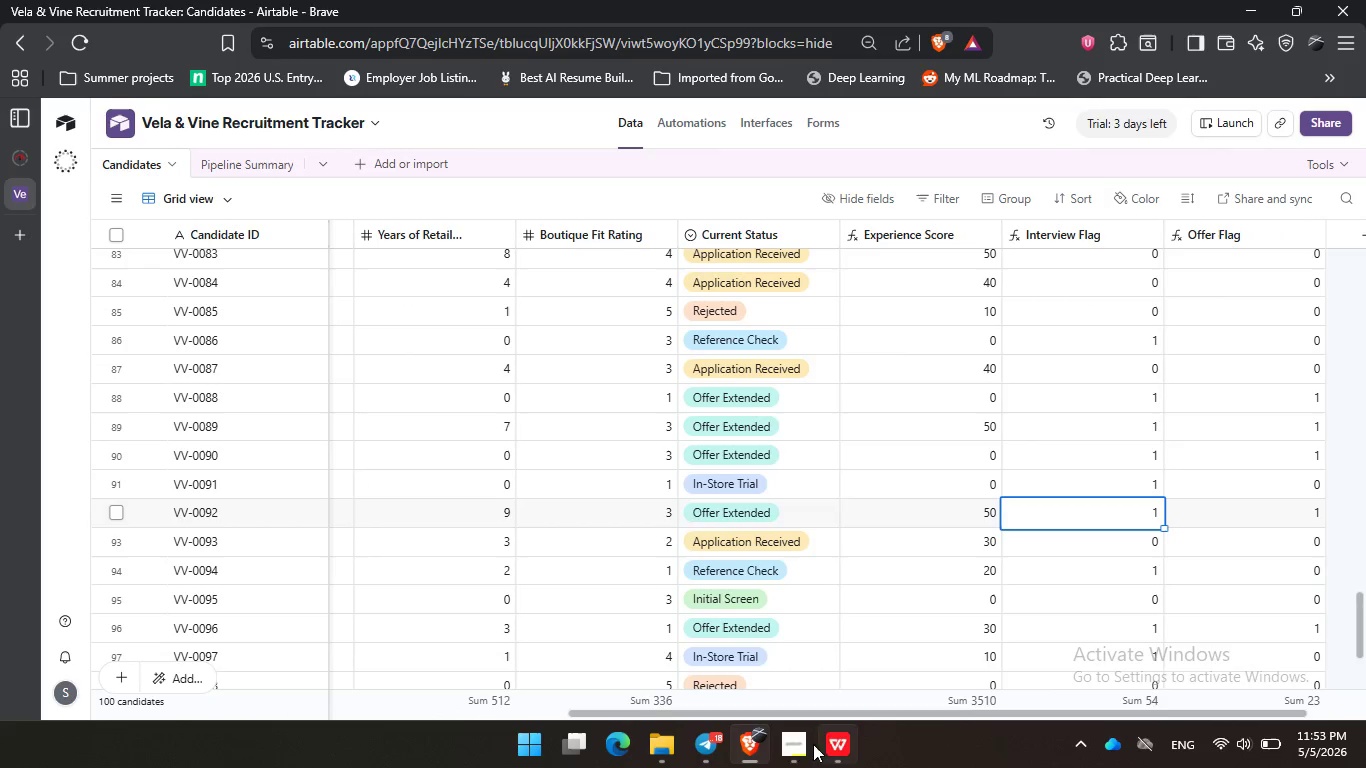 
left_click([786, 764])